 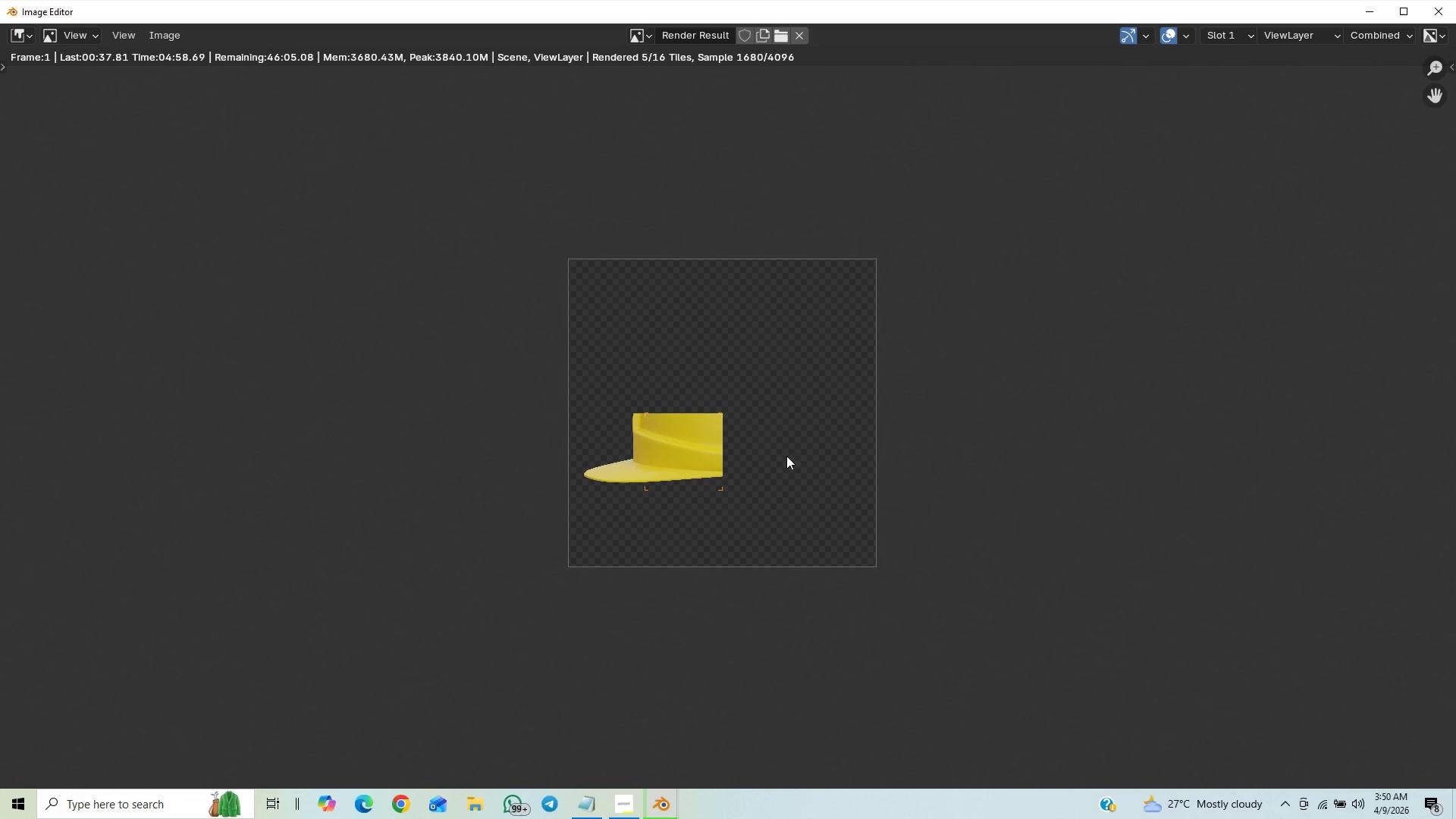 
scroll: coordinate [752, 479], scroll_direction: up, amount: 4.0
 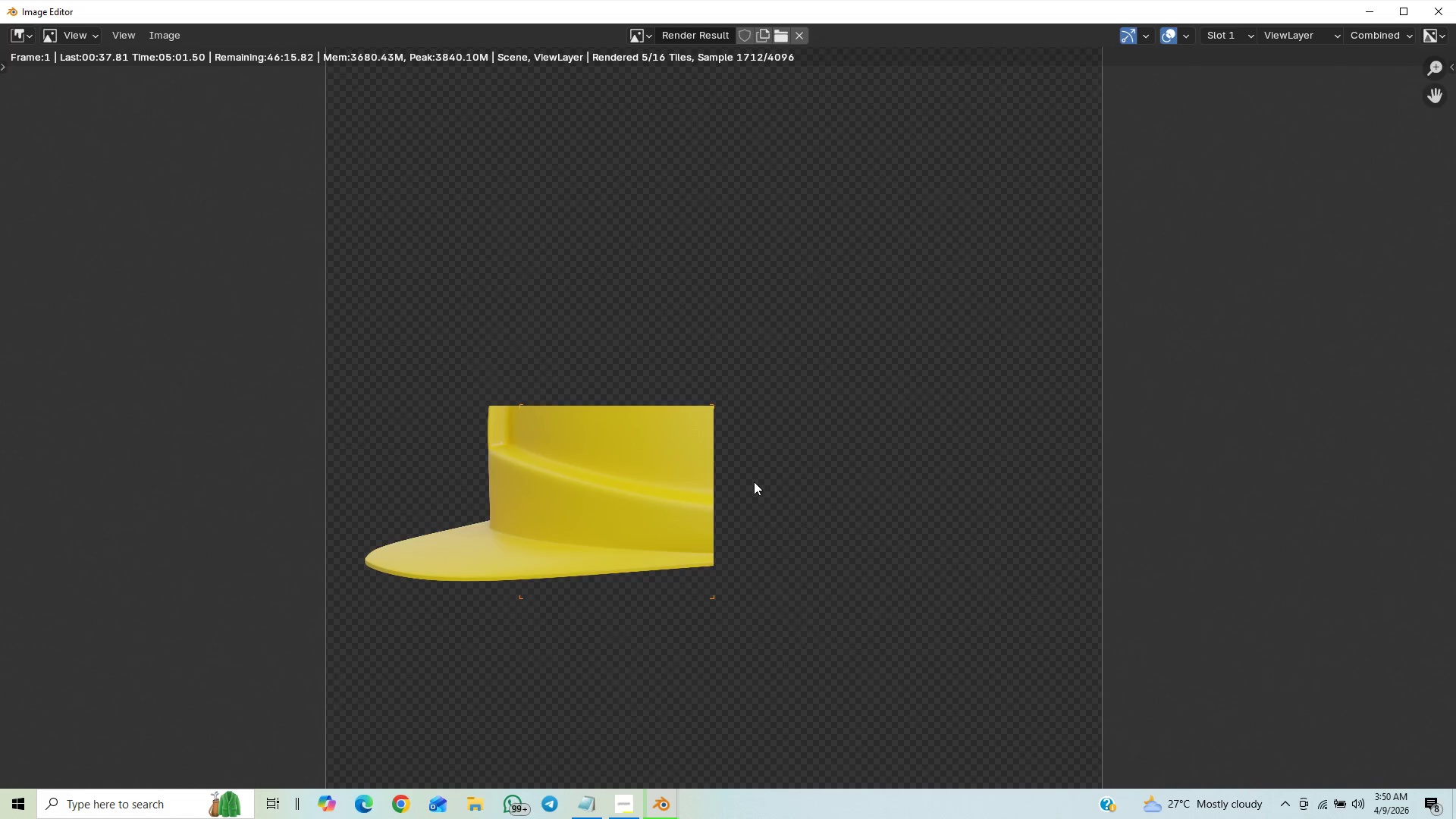 
scroll: coordinate [762, 491], scroll_direction: down, amount: 1.0
 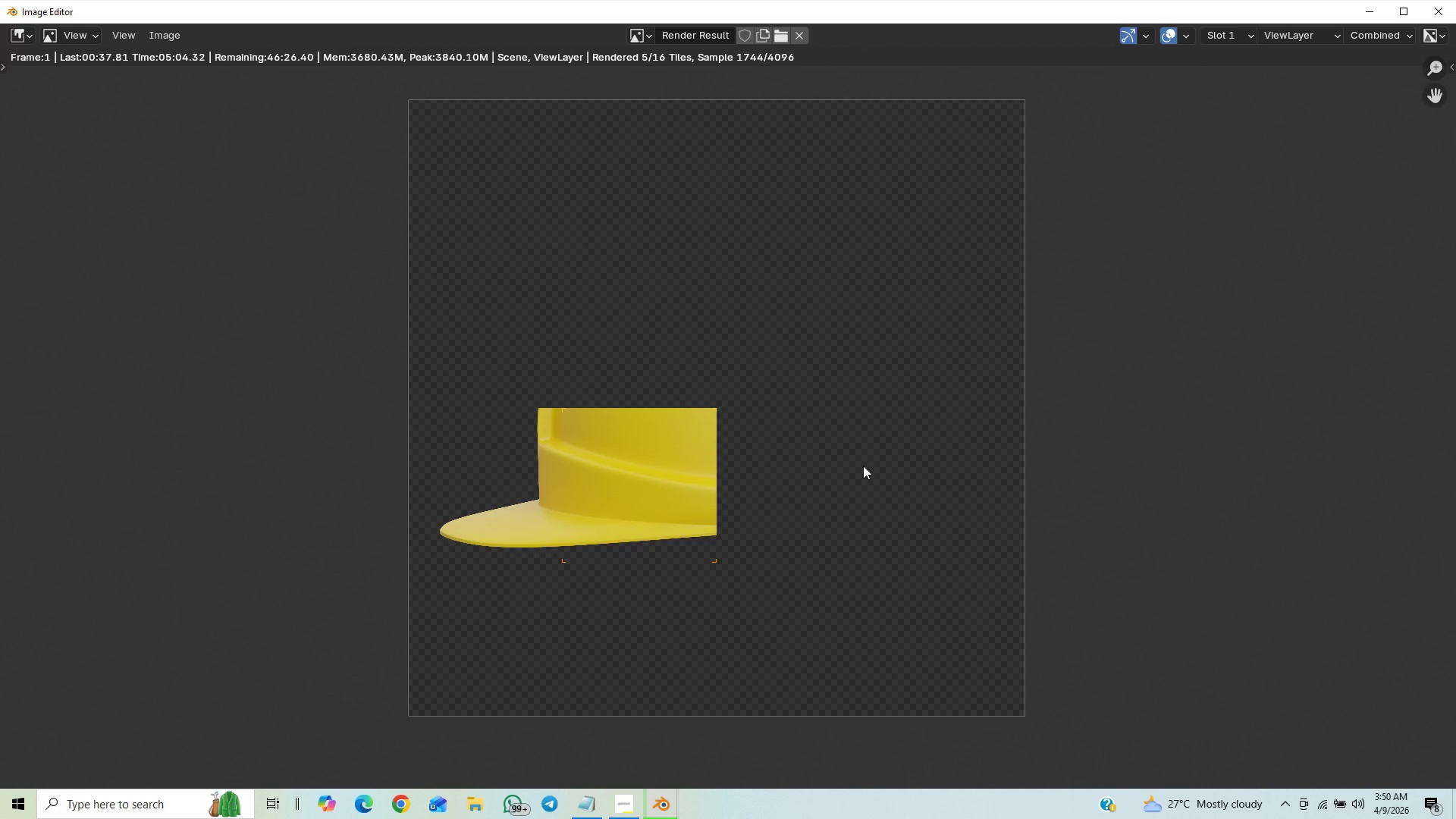 
scroll: coordinate [874, 487], scroll_direction: up, amount: 1.0
 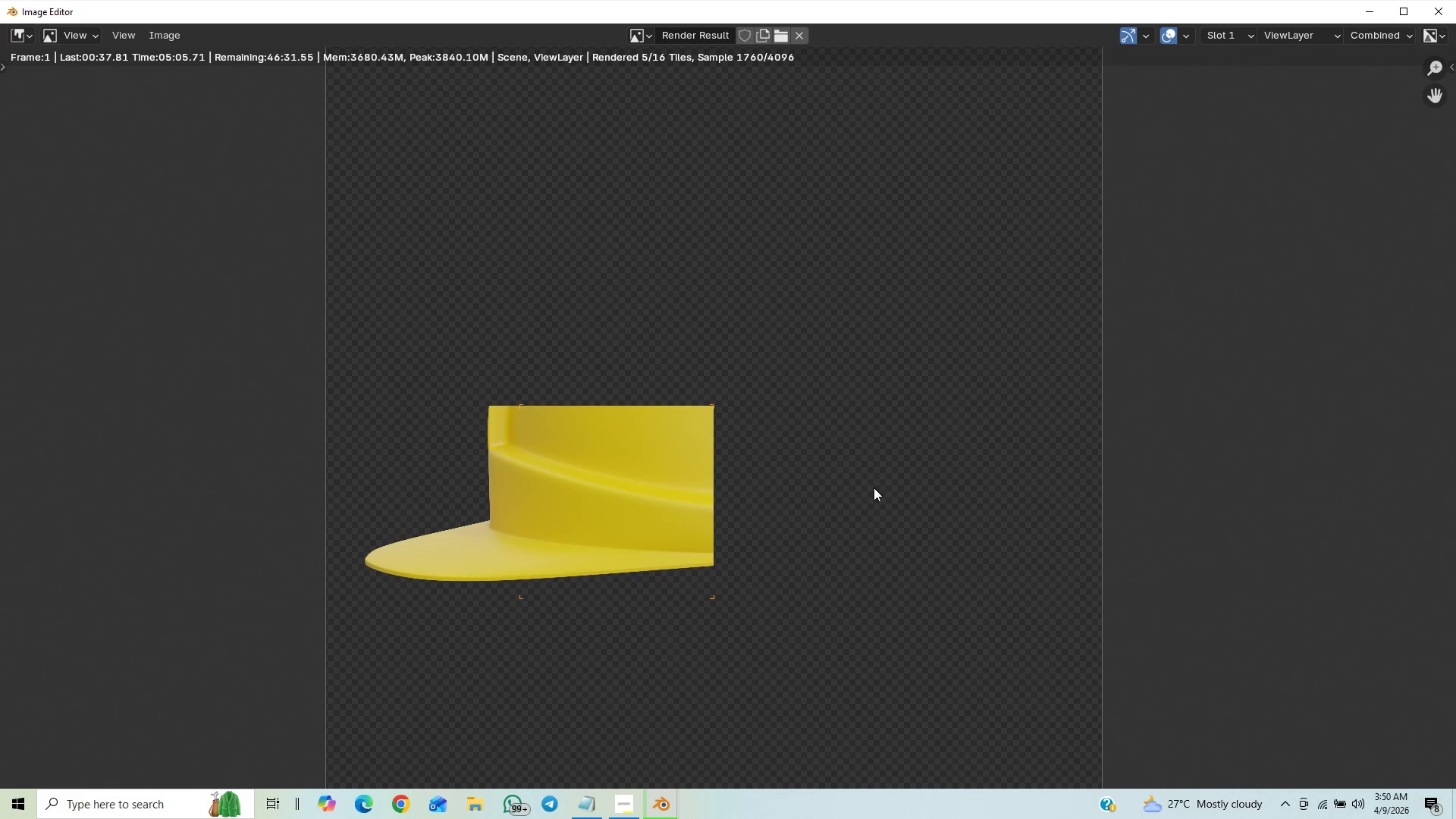 
scroll: coordinate [883, 495], scroll_direction: down, amount: 1.0
 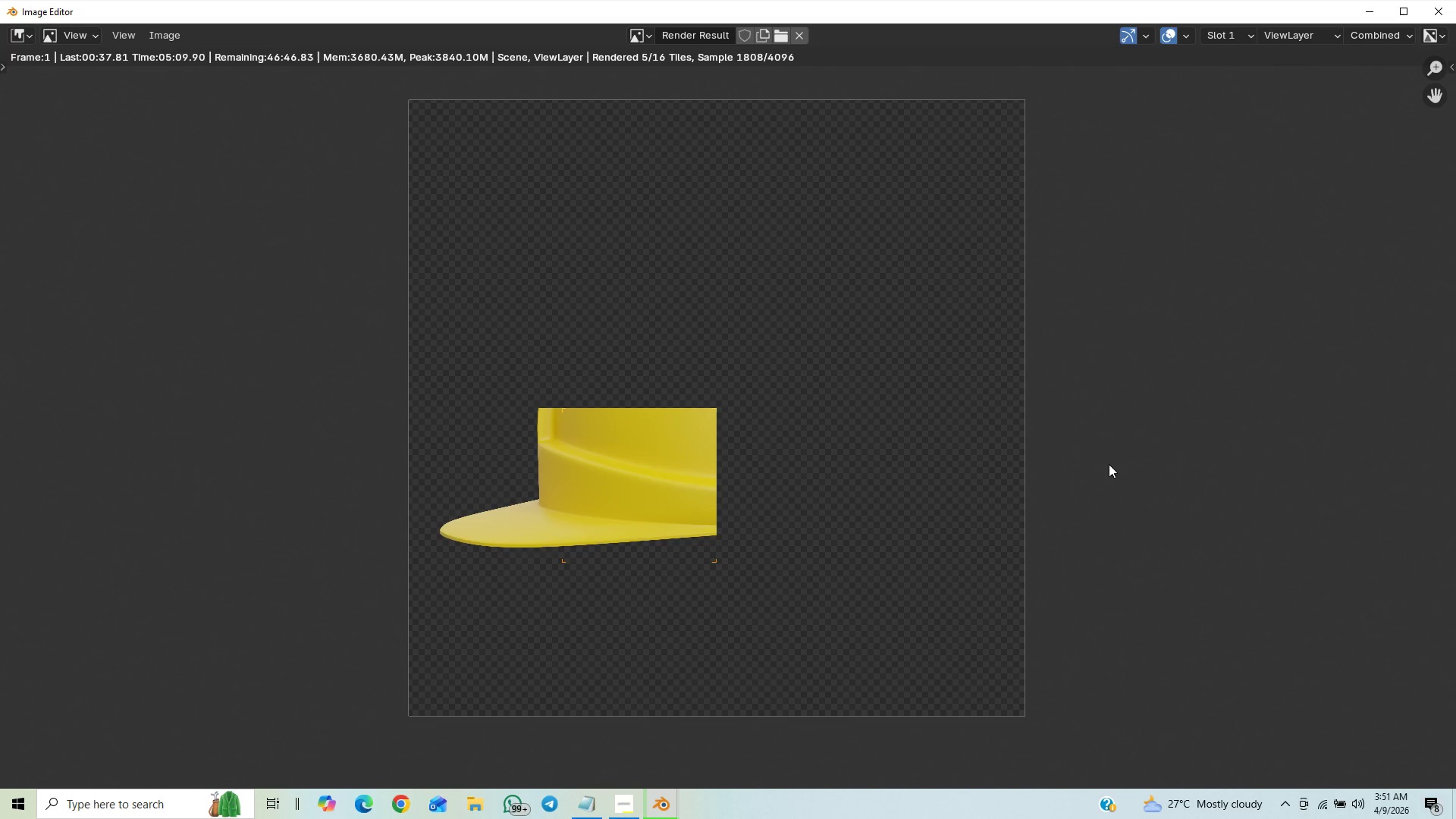 
wait(8.42)
 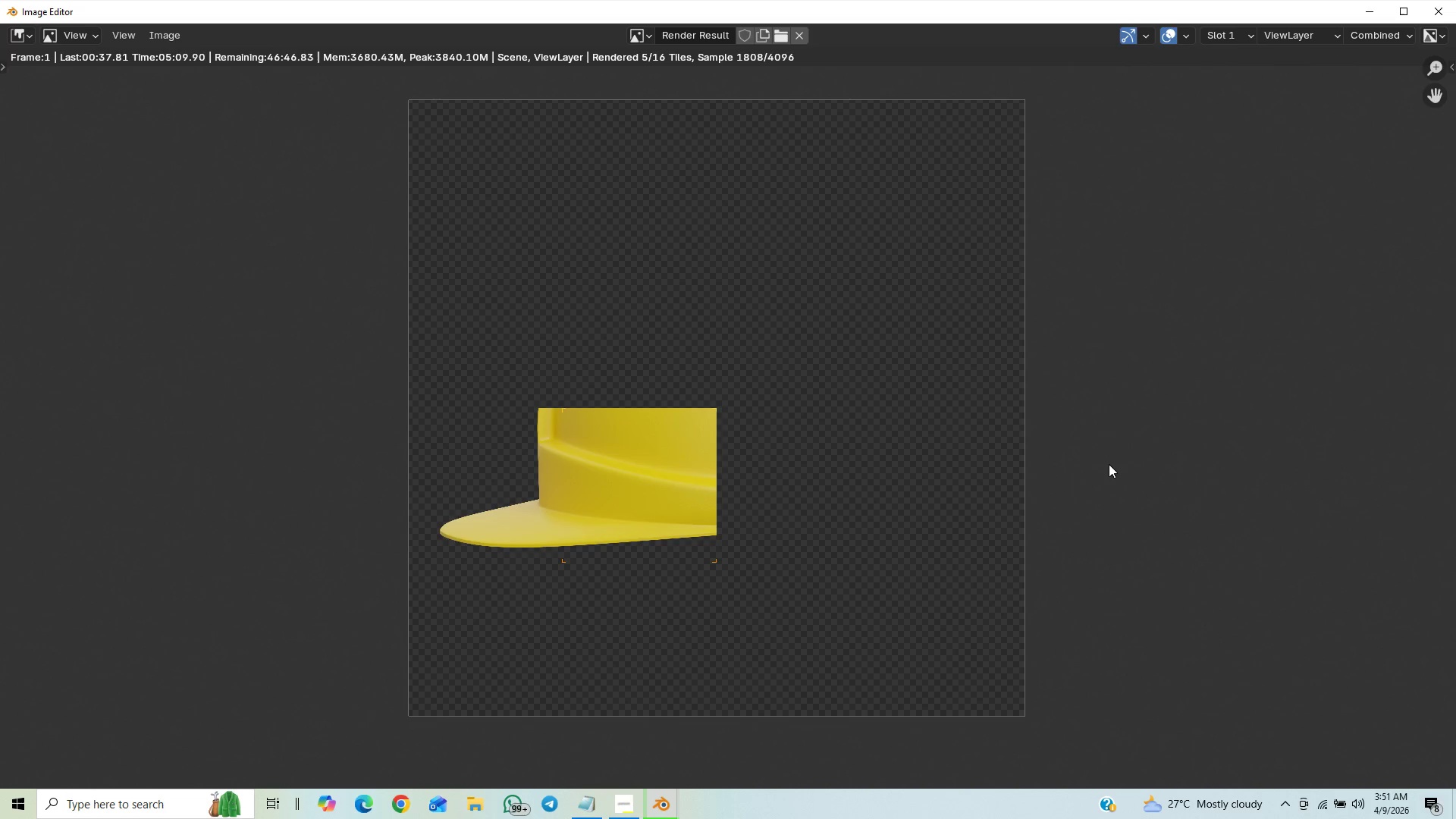 
scroll: coordinate [1106, 491], scroll_direction: down, amount: 1.0
 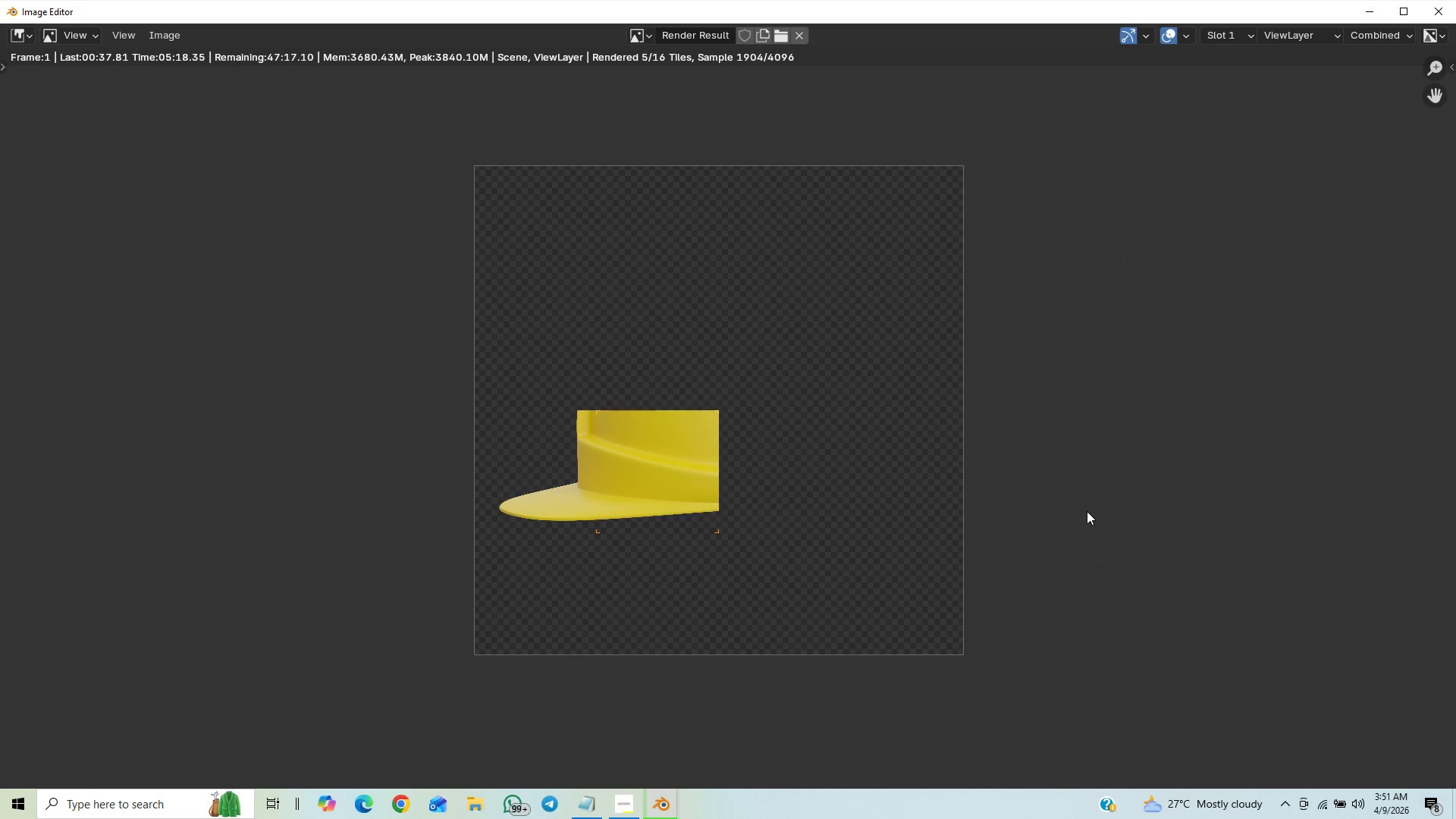 
scroll: coordinate [1087, 516], scroll_direction: up, amount: 2.0
 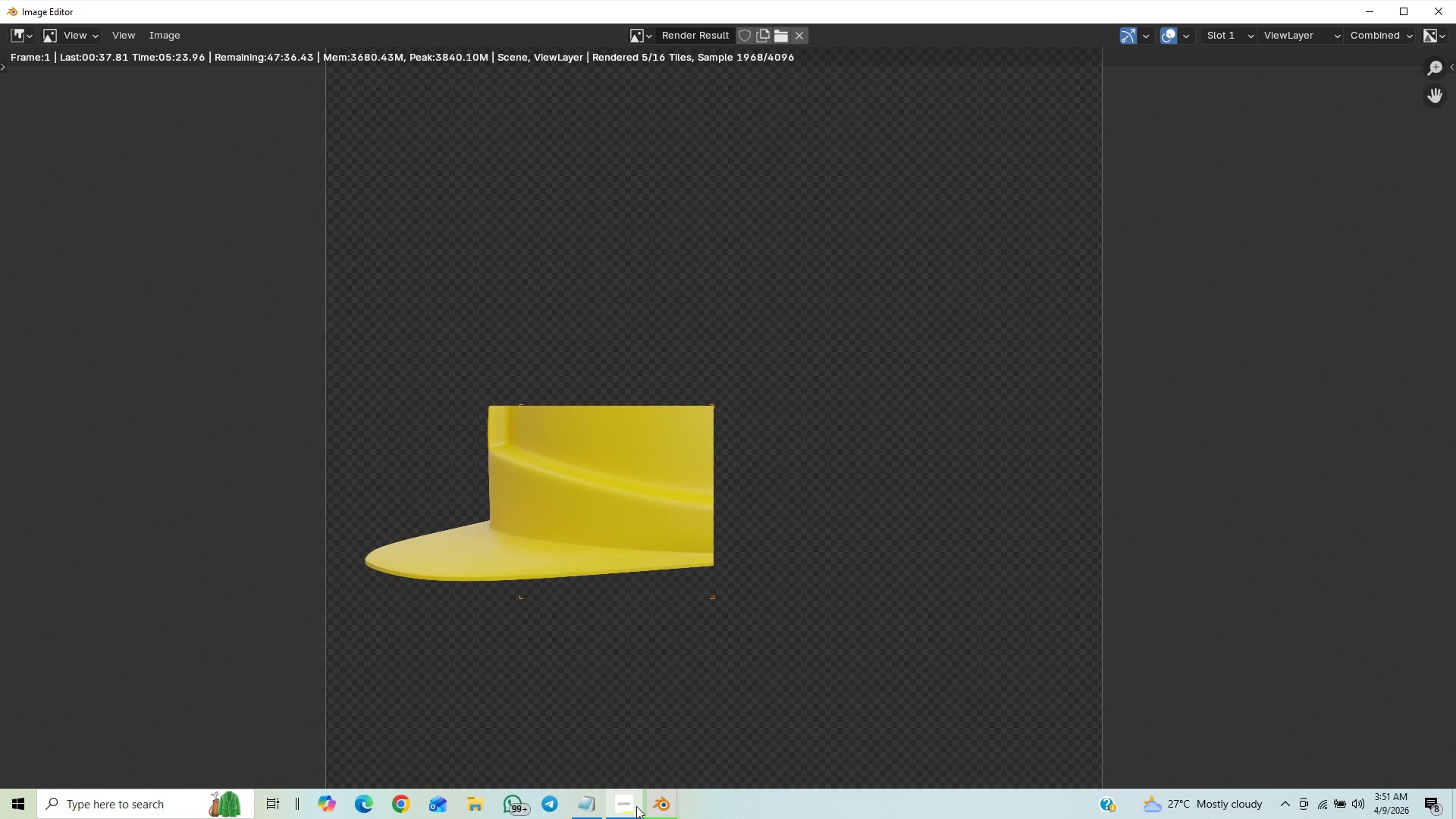 
left_click([624, 800])